 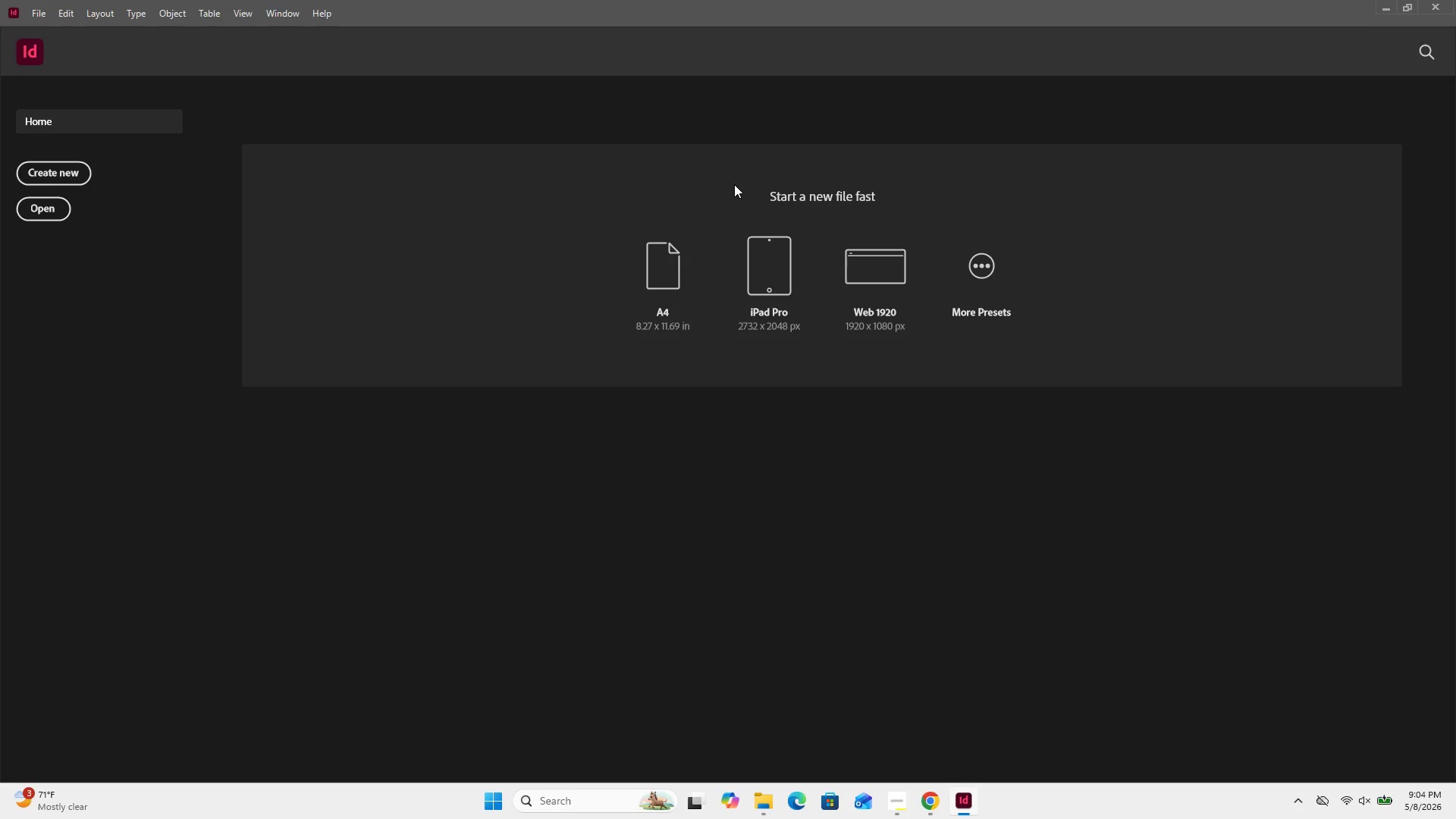 
left_click([71, 177])
 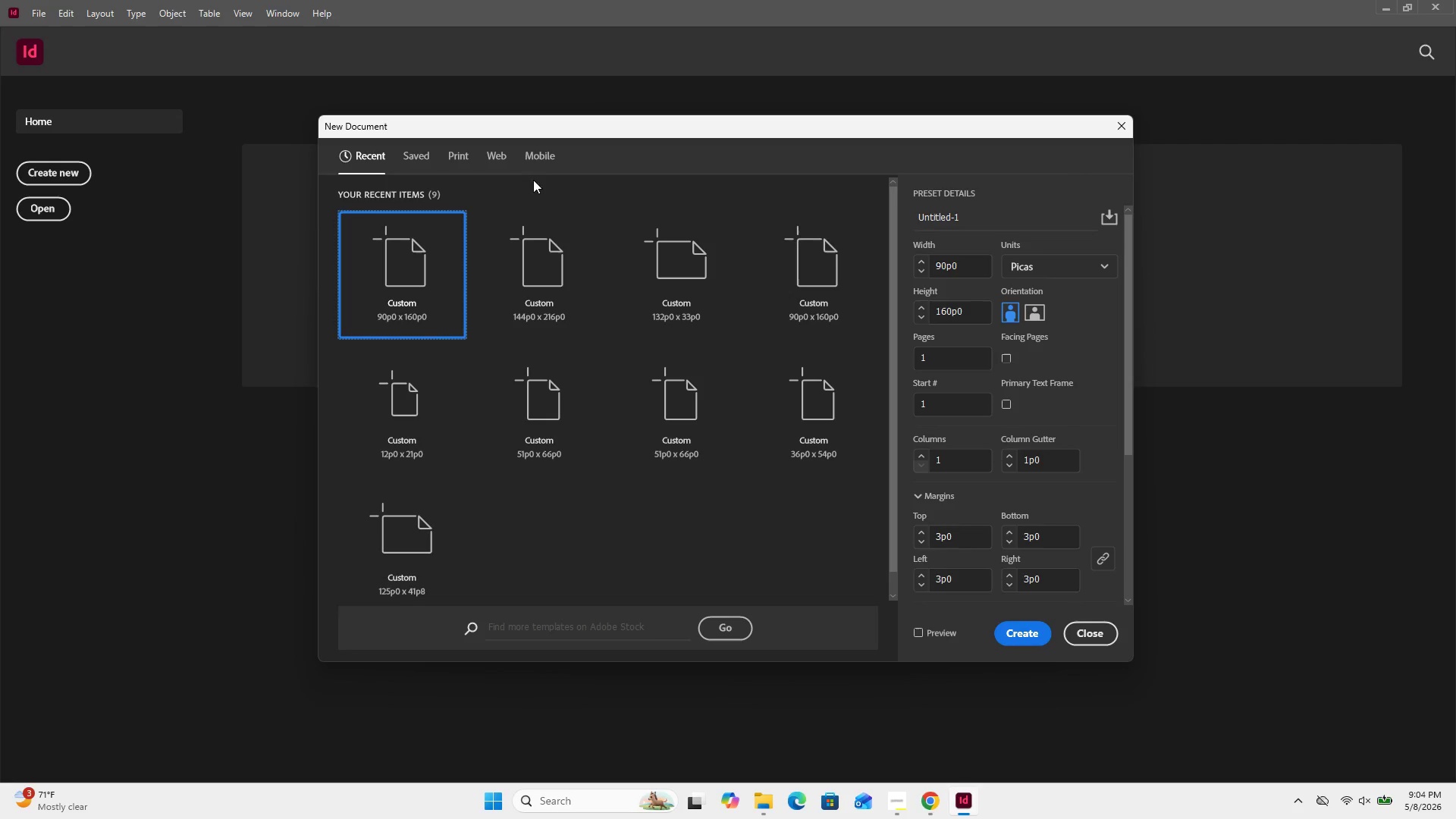 
wait(5.27)
 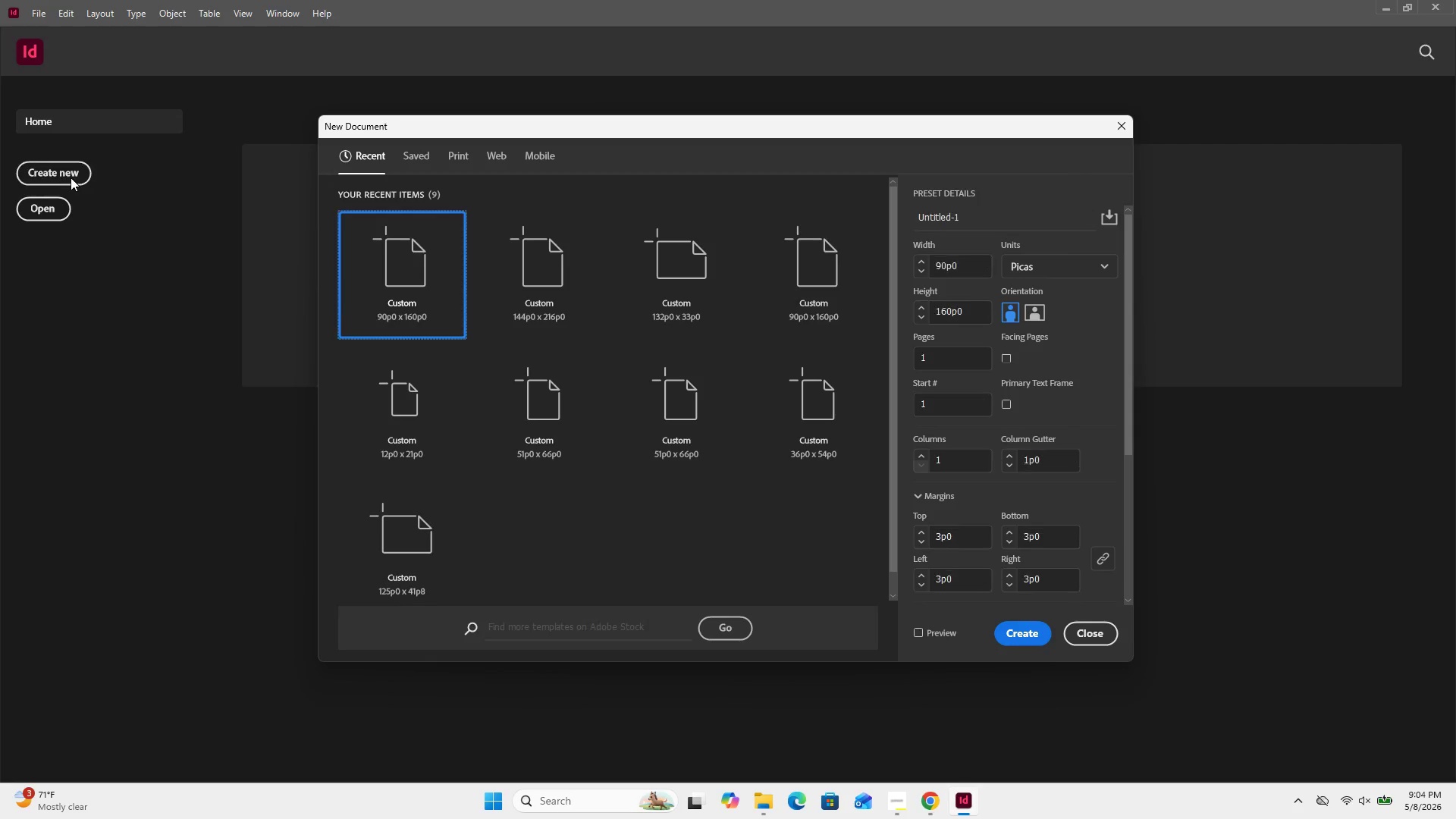 
left_click([1031, 258])
 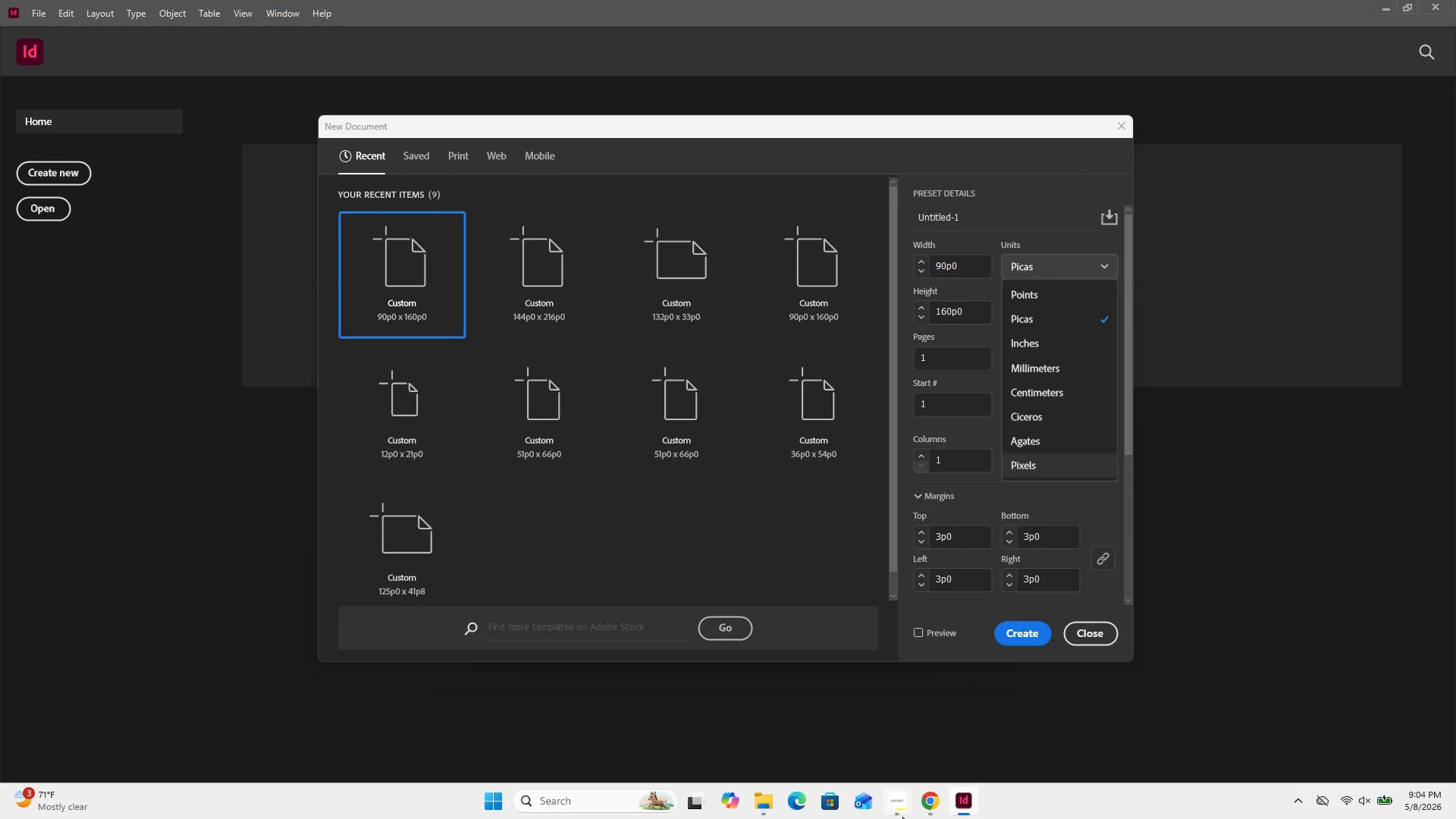 
left_click([902, 817])
 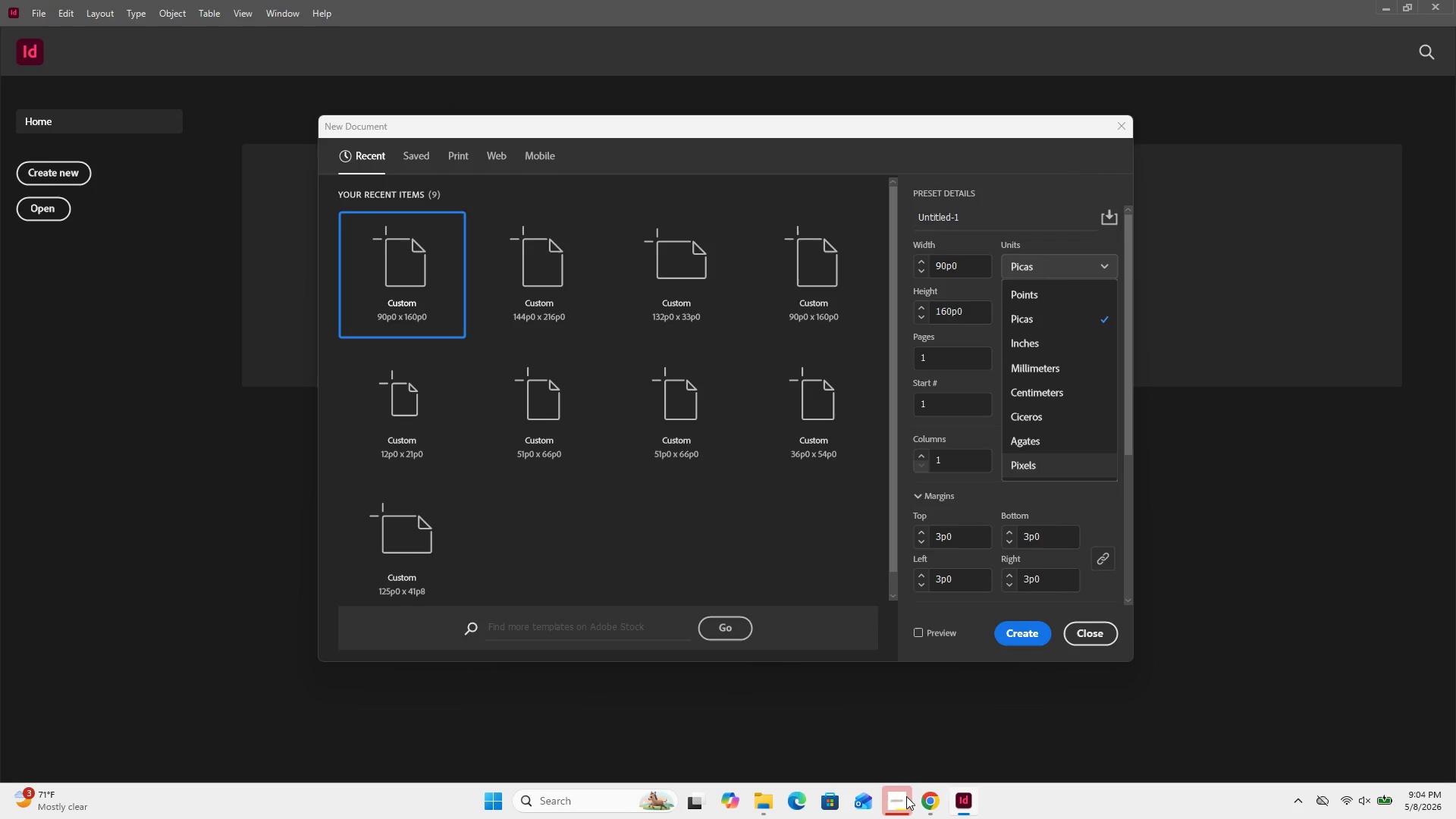 
left_click([906, 796])